 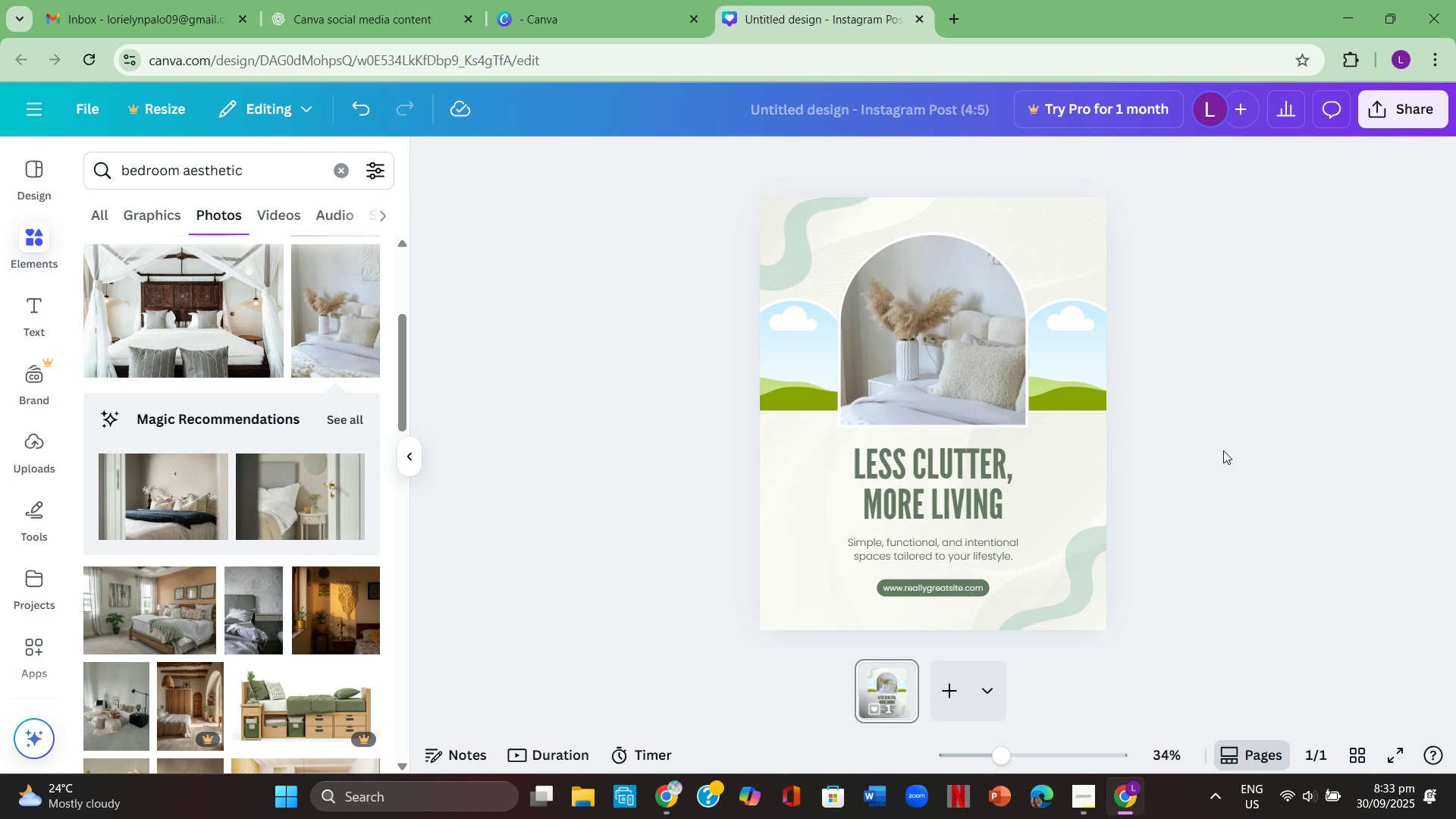 
scroll: coordinate [242, 519], scroll_direction: down, amount: 10.0
 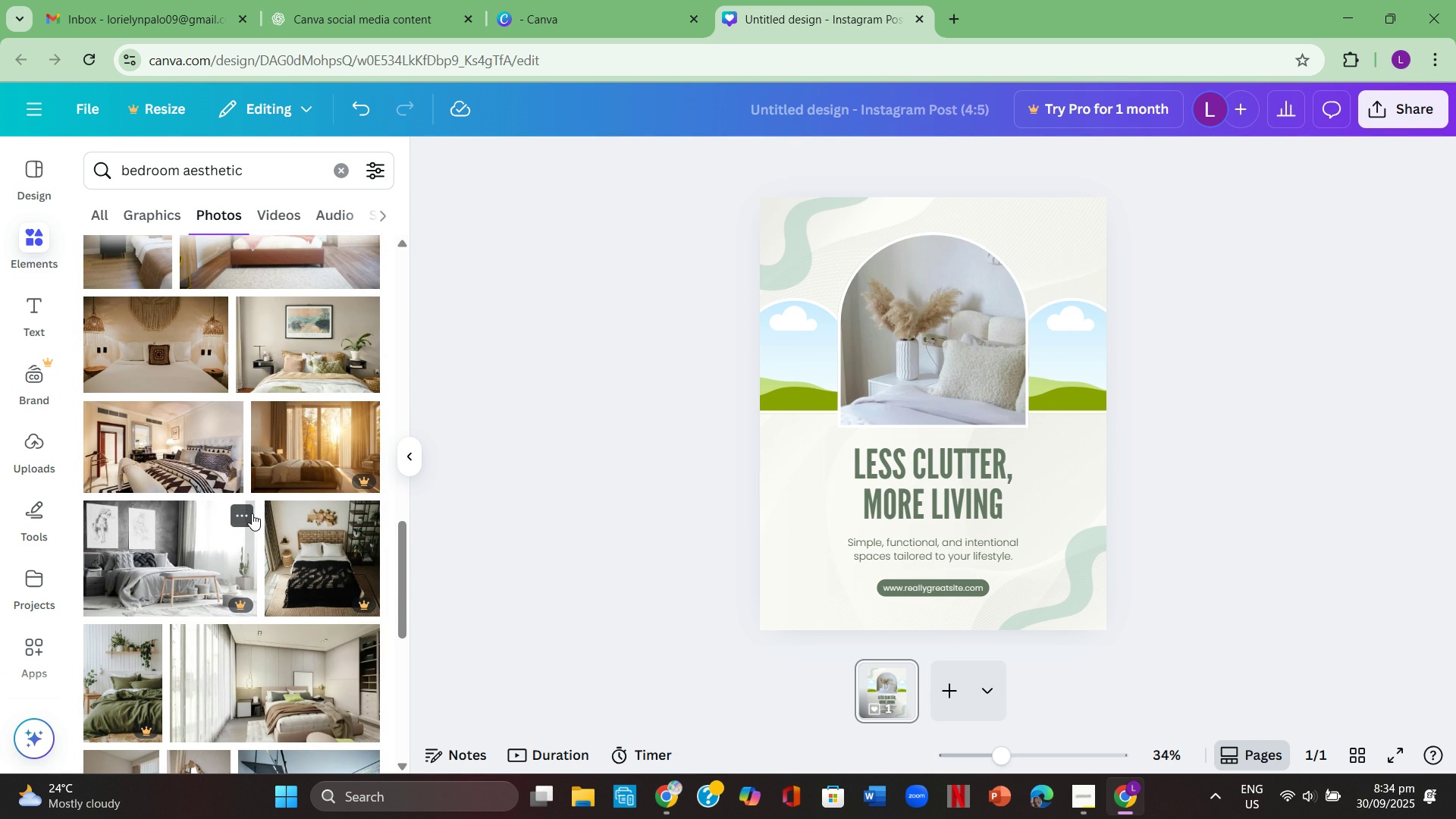 
scroll: coordinate [257, 513], scroll_direction: down, amount: 12.0
 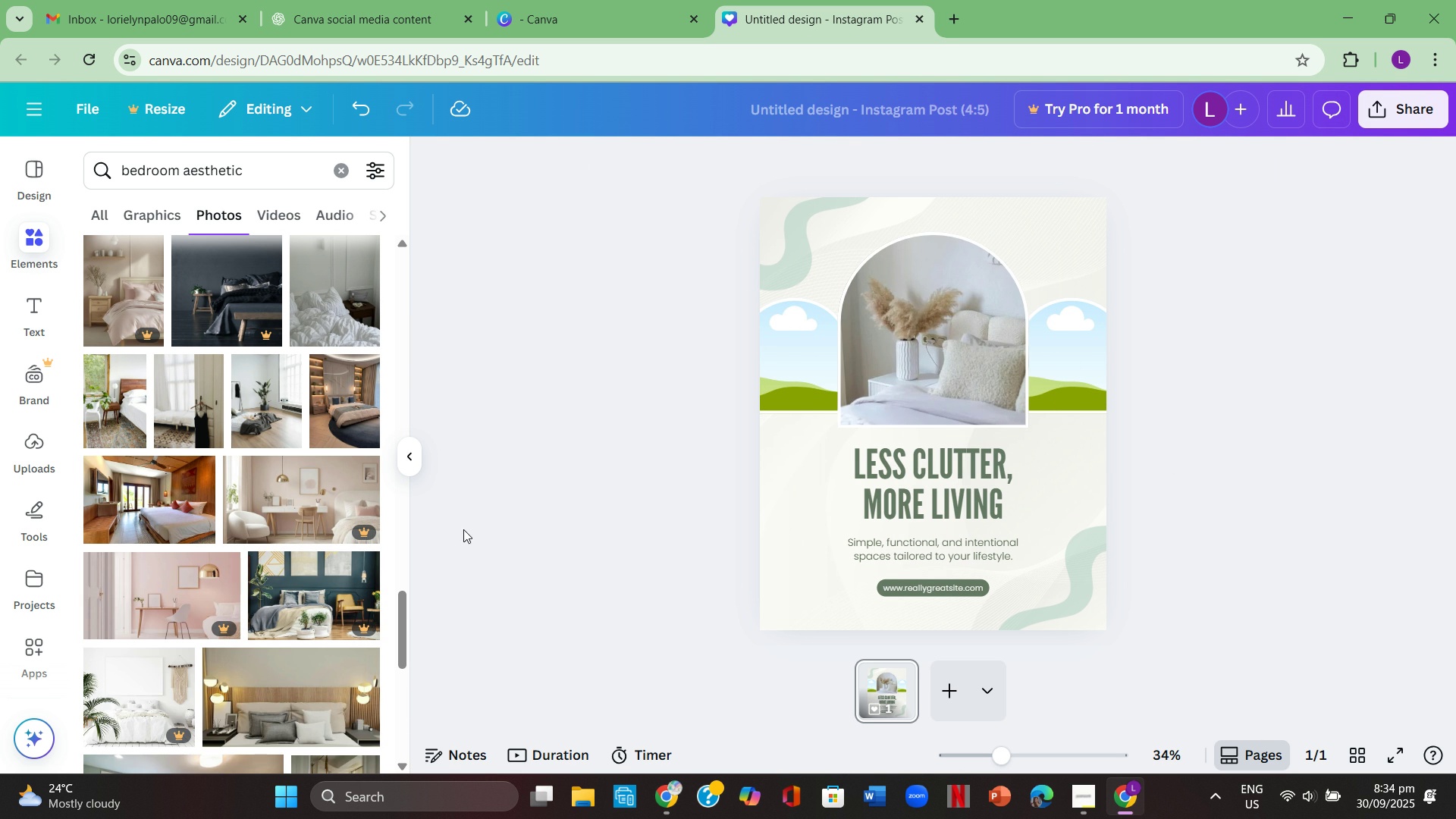 
wait(5.25)
 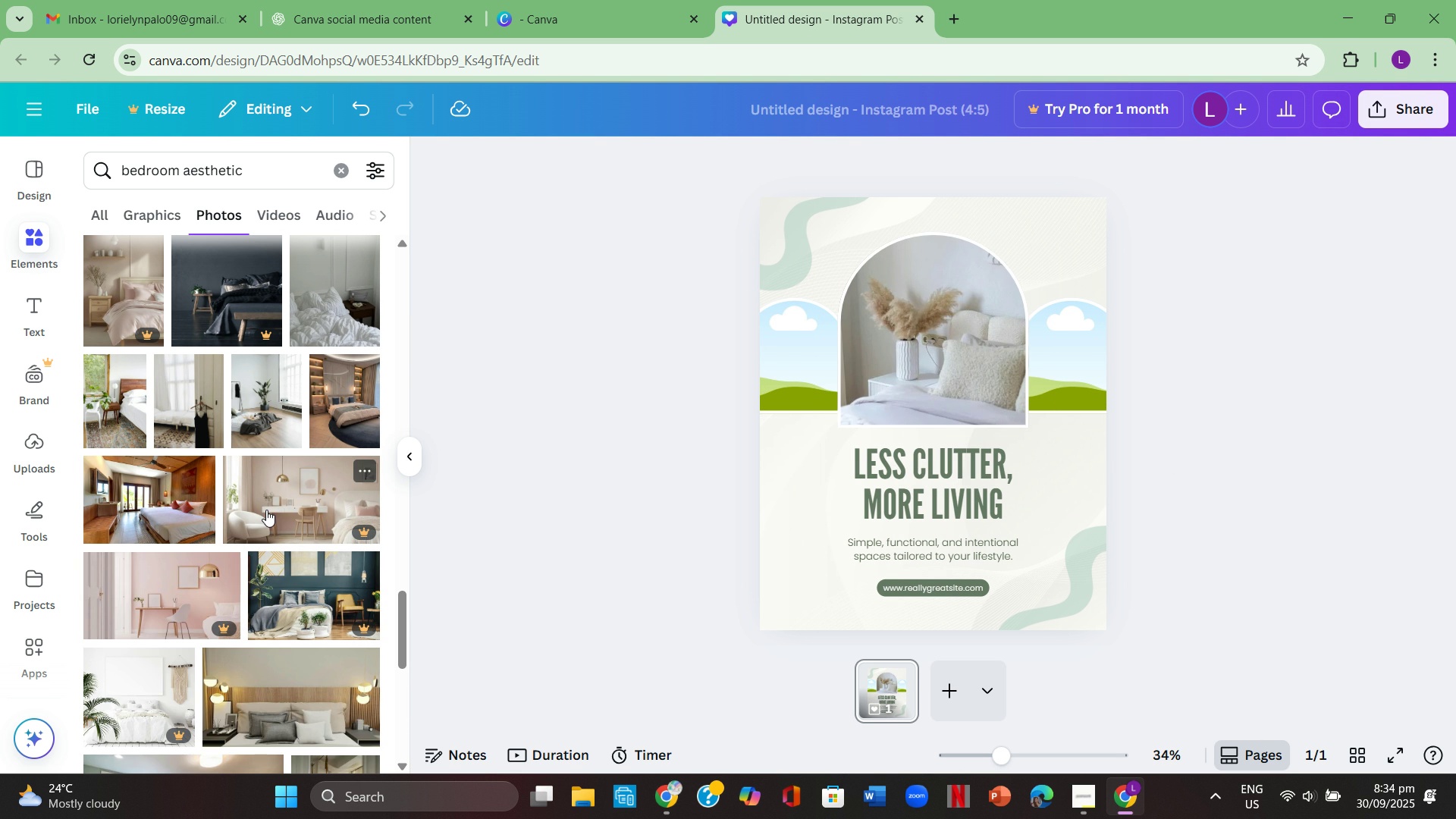 
left_click([288, 509])